 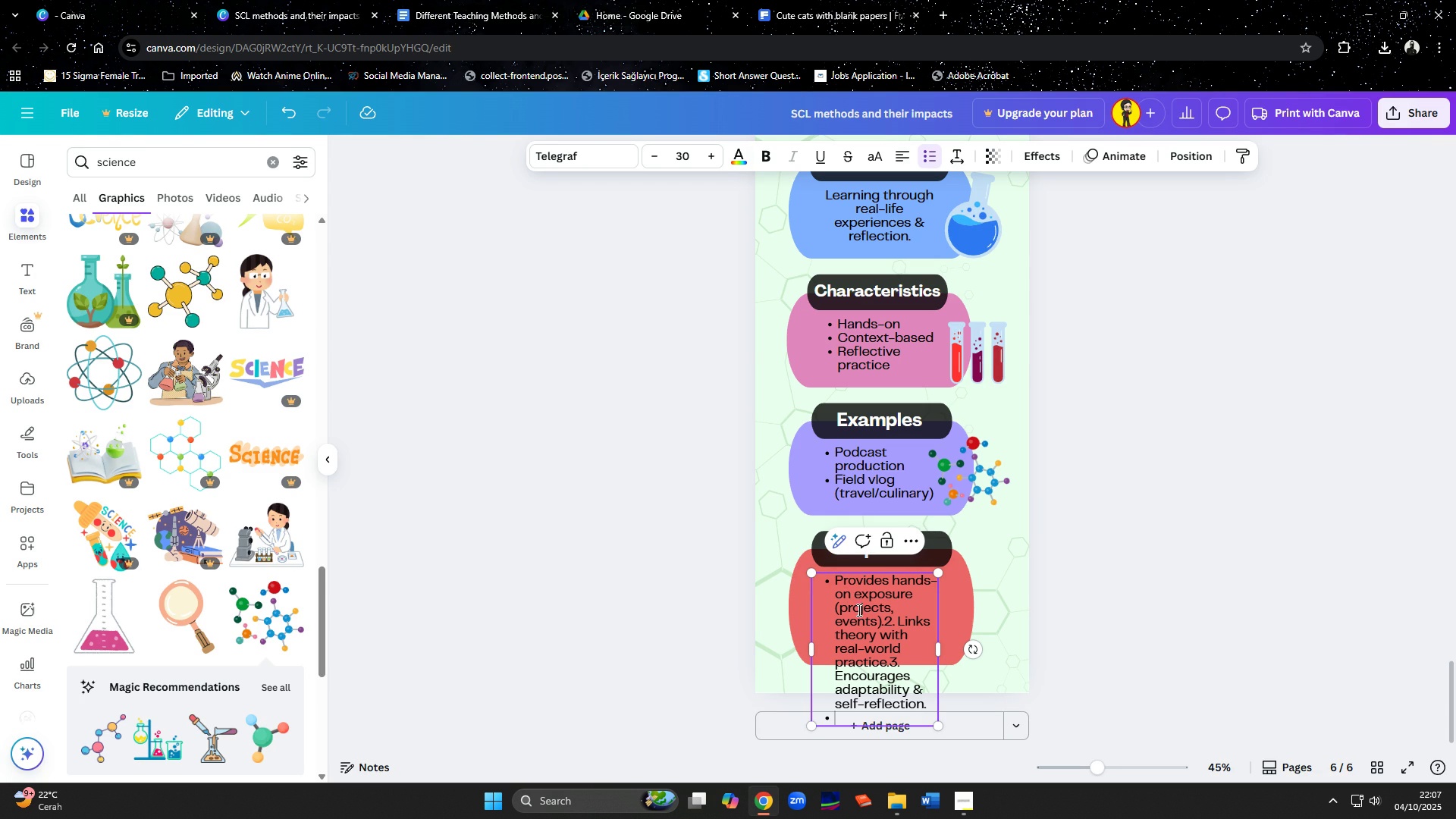 
key(Backspace)
 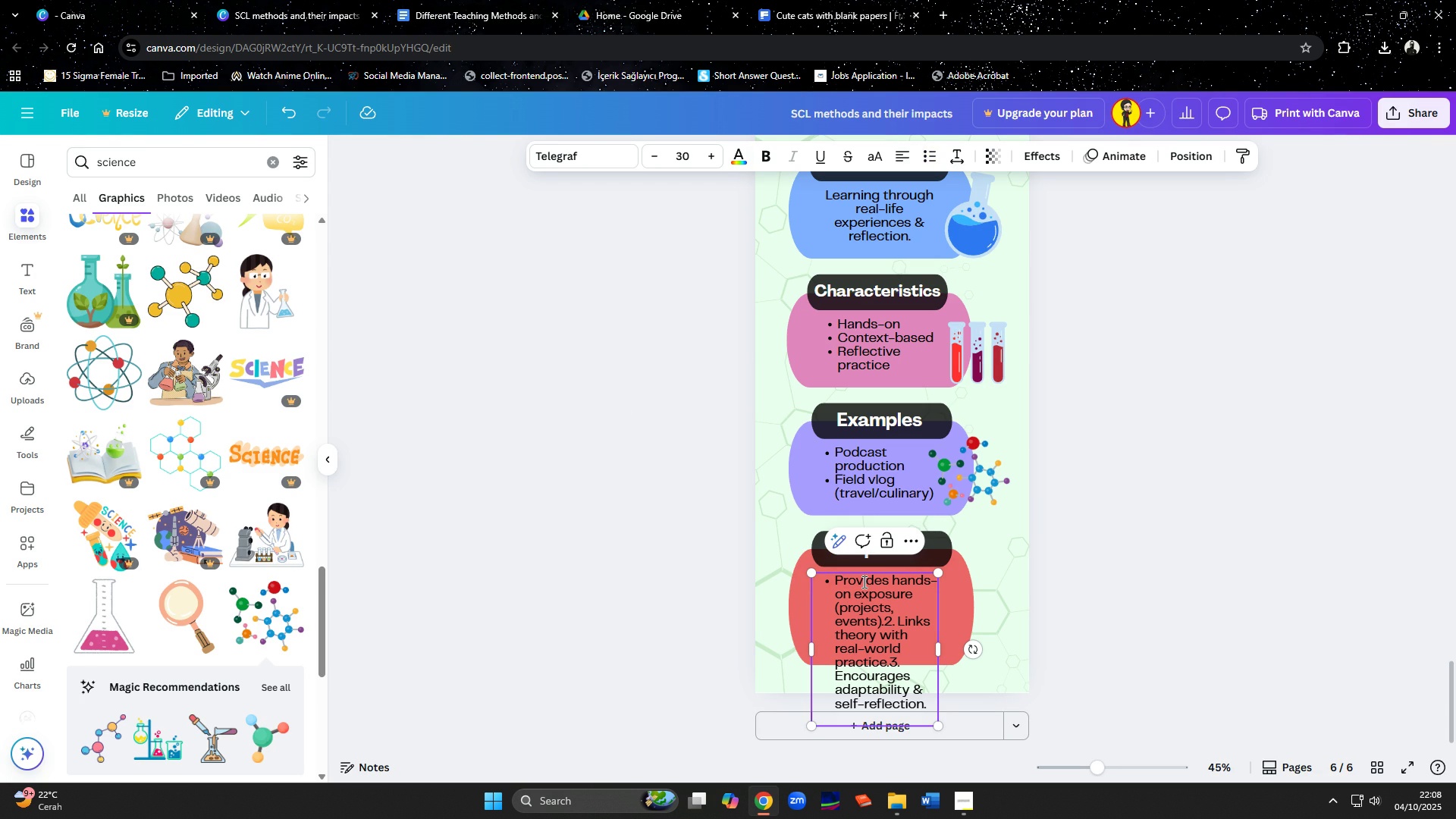 
key(Backspace)
 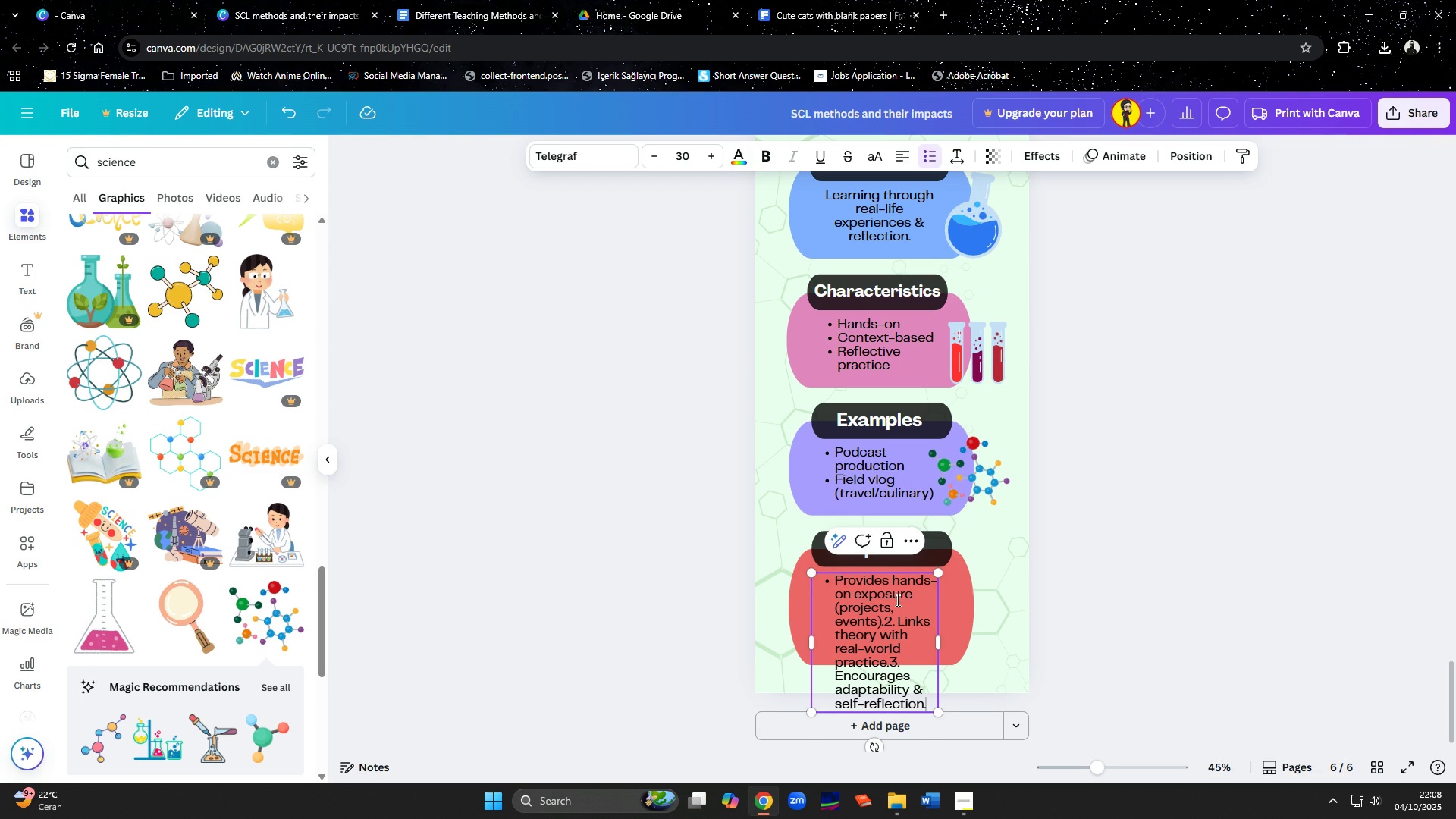 
left_click([898, 610])
 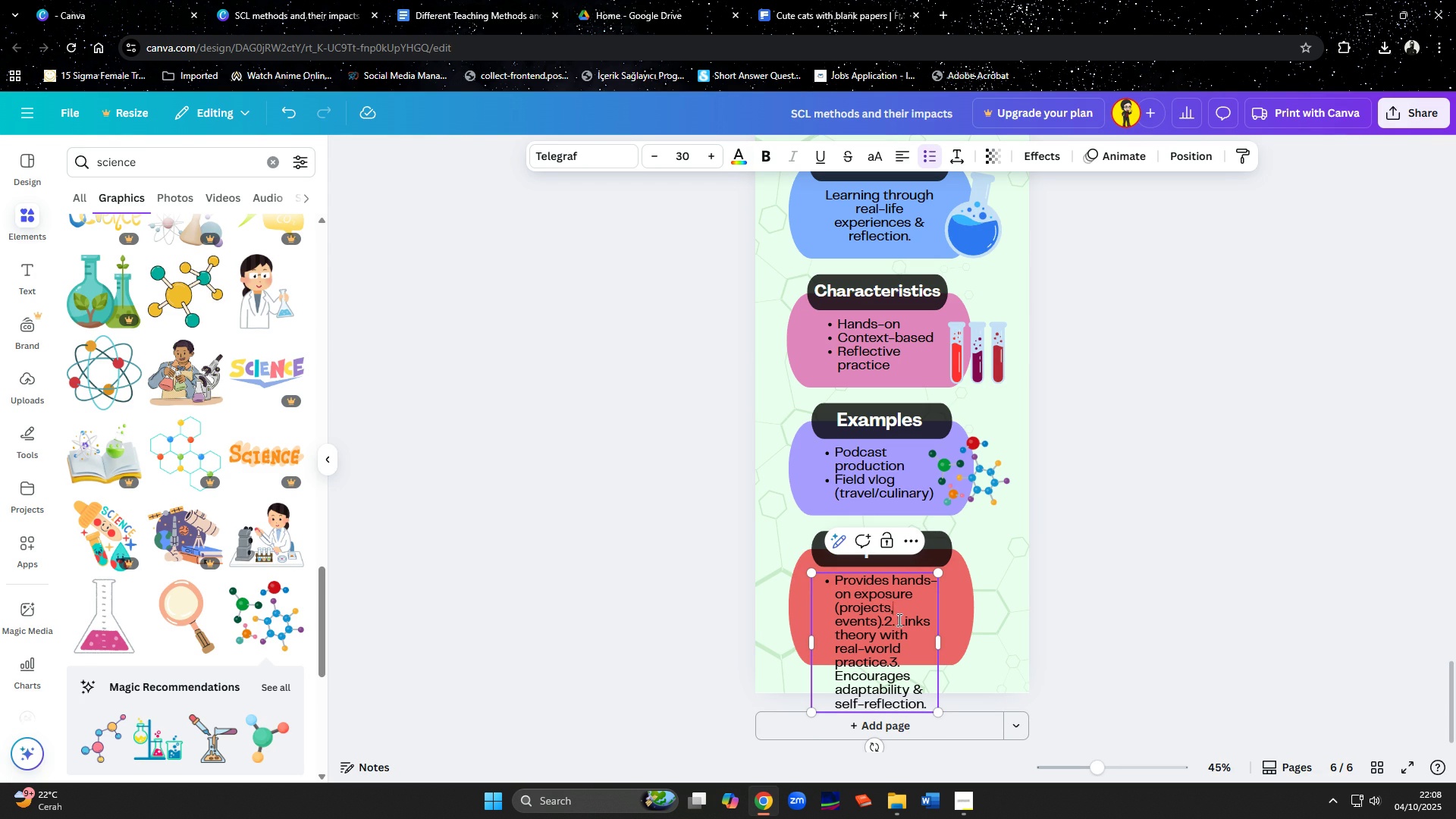 
left_click([899, 620])
 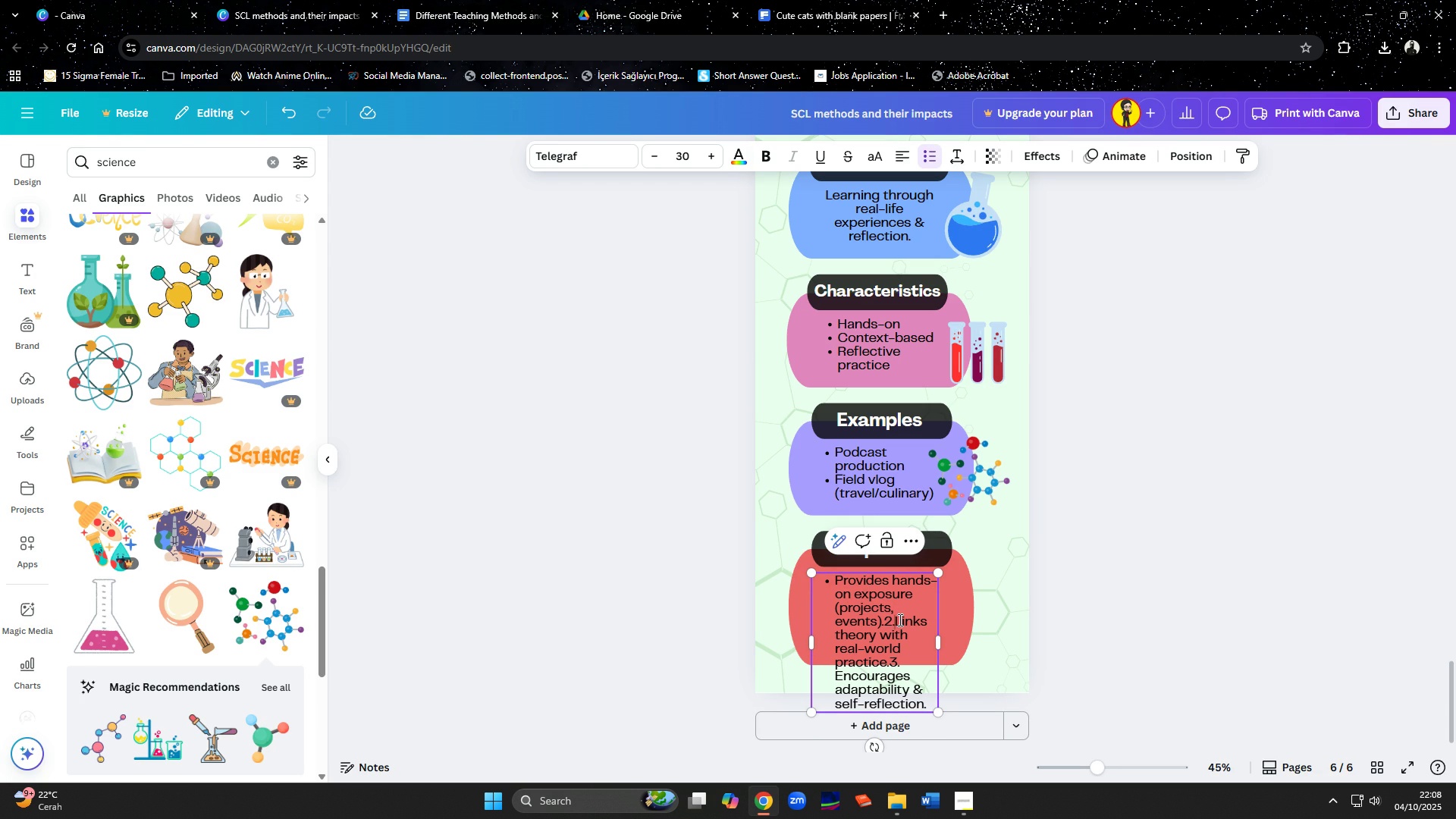 
key(Backspace)
 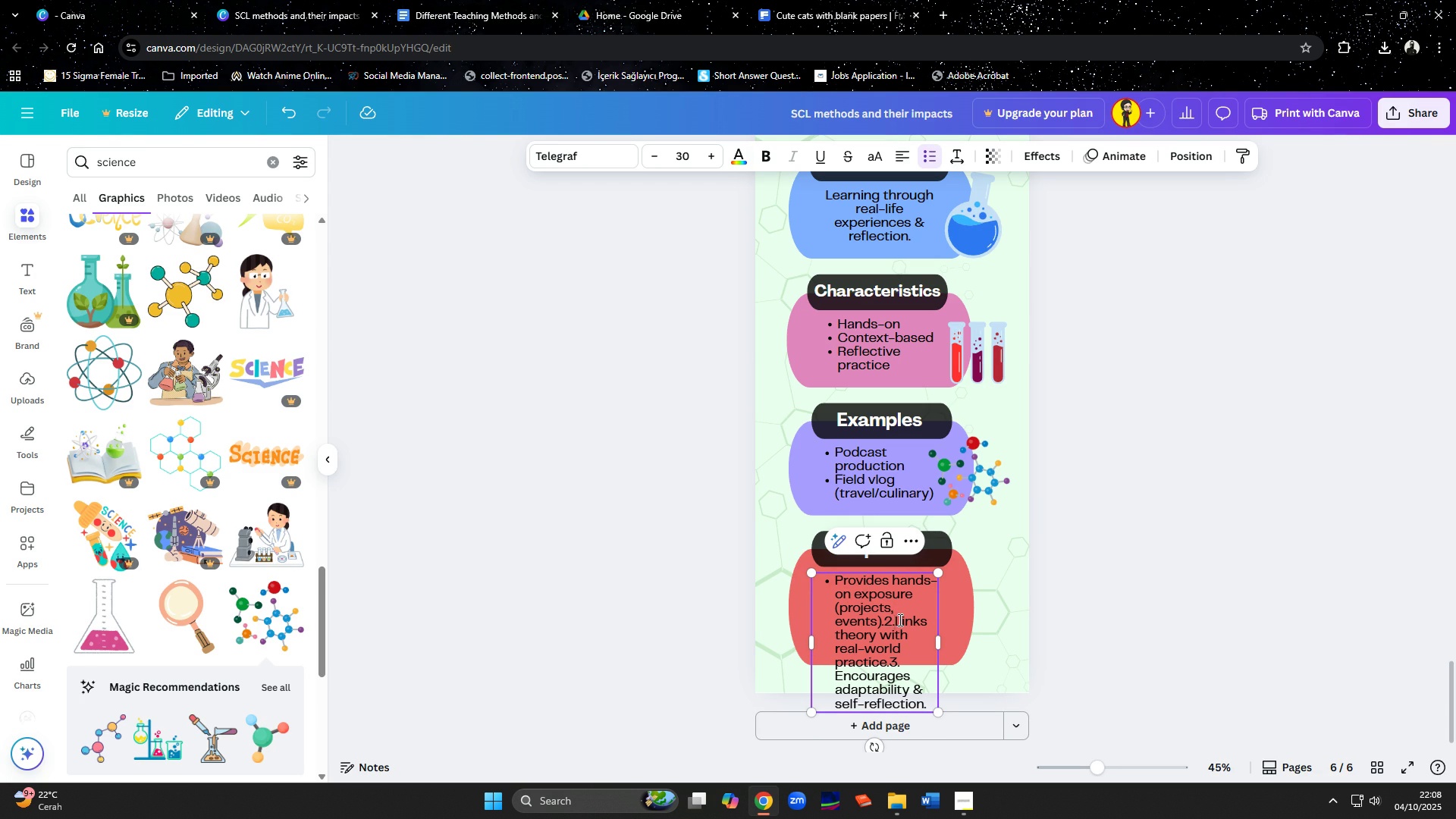 
key(Backspace)
 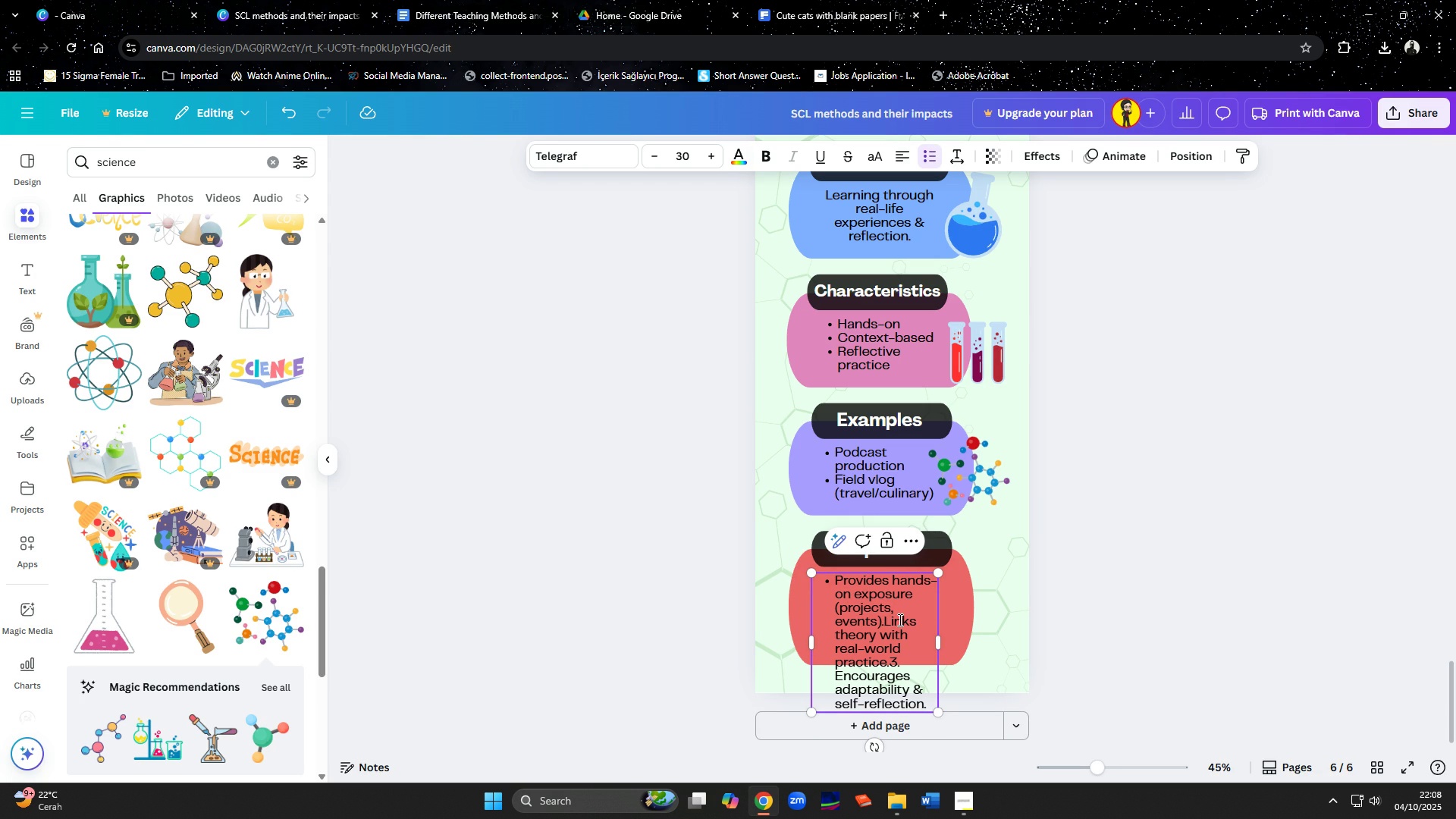 
key(Backspace)
 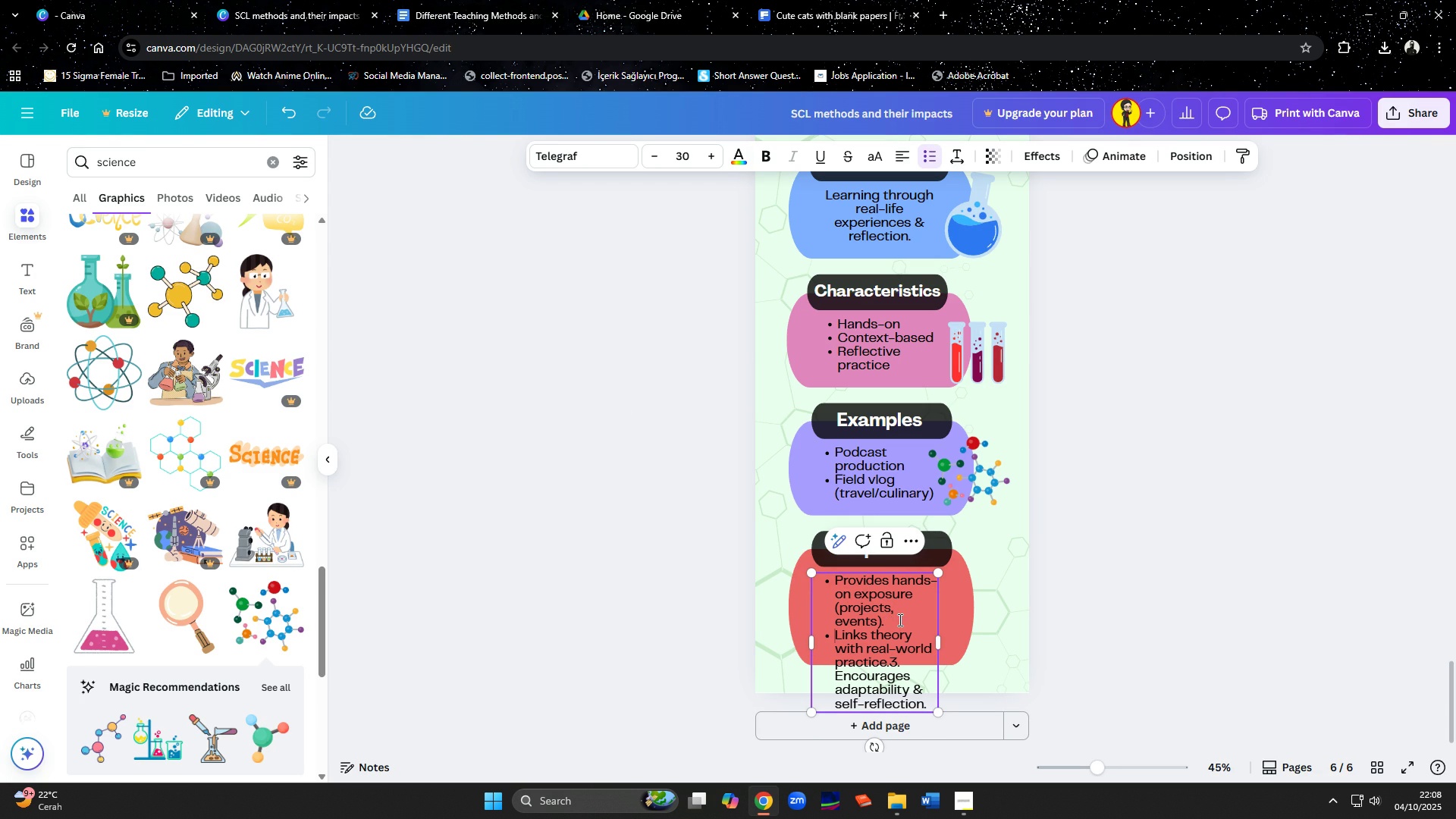 
key(Enter)
 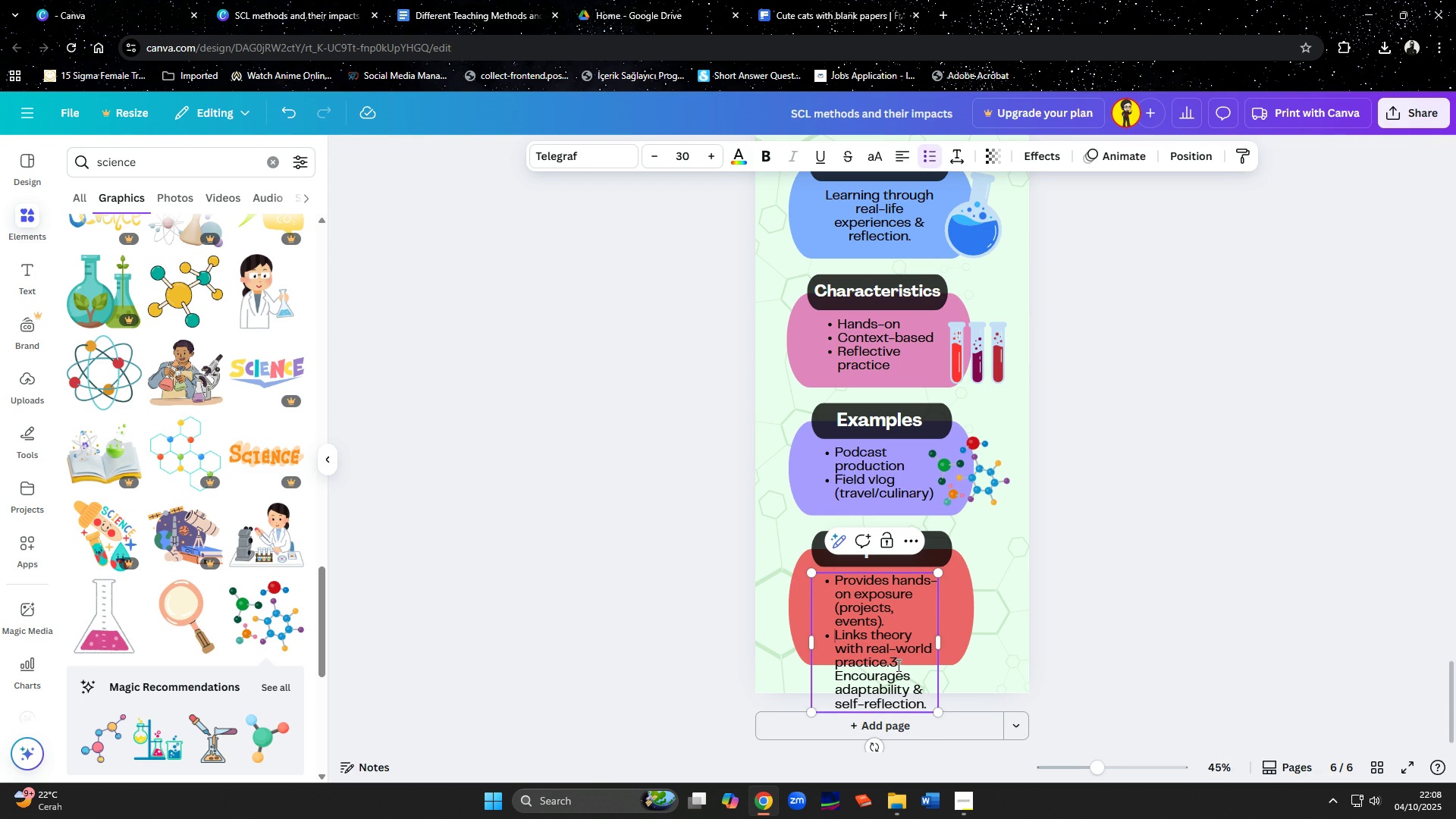 
left_click([900, 666])
 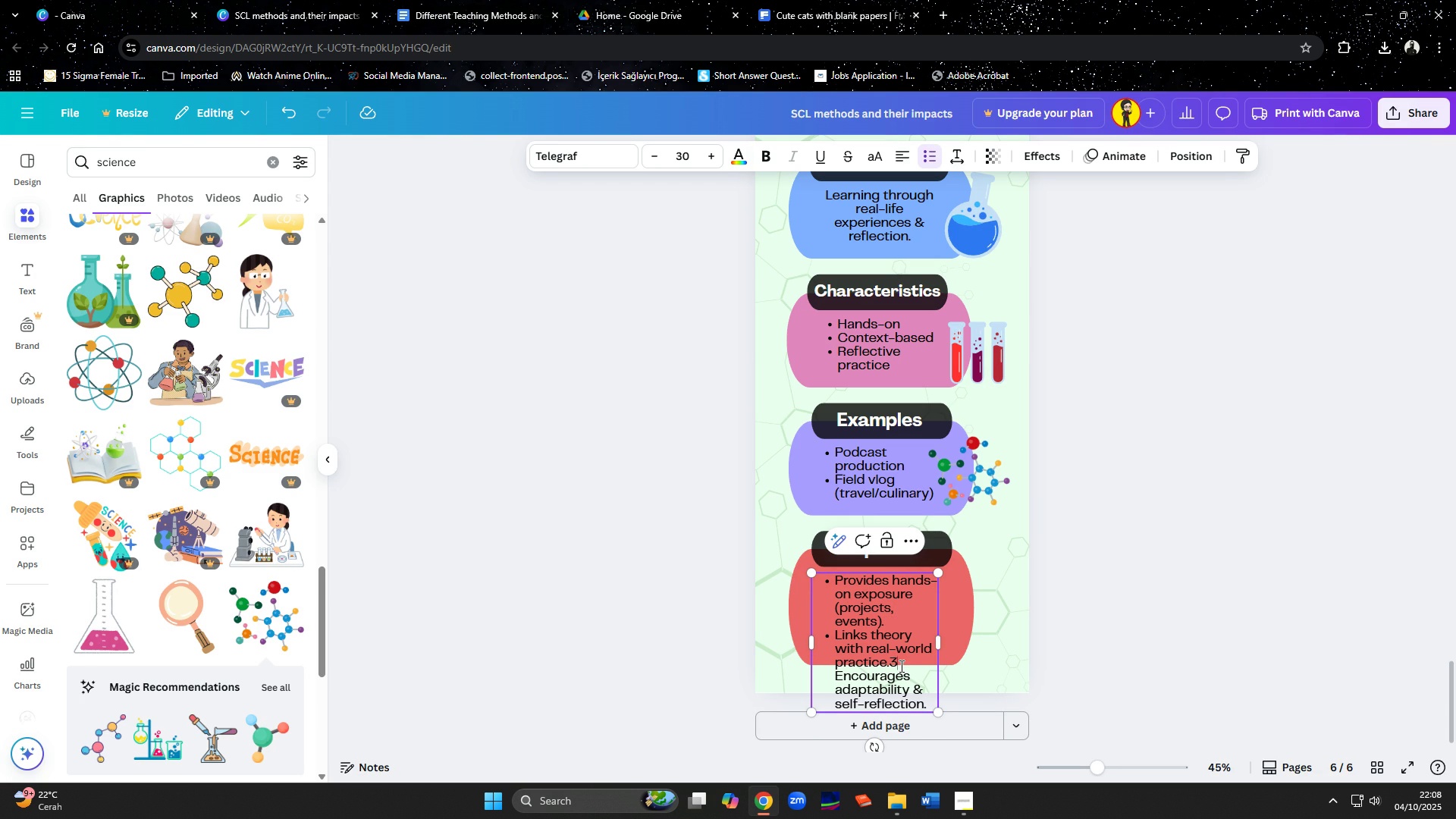 
key(Backspace)
 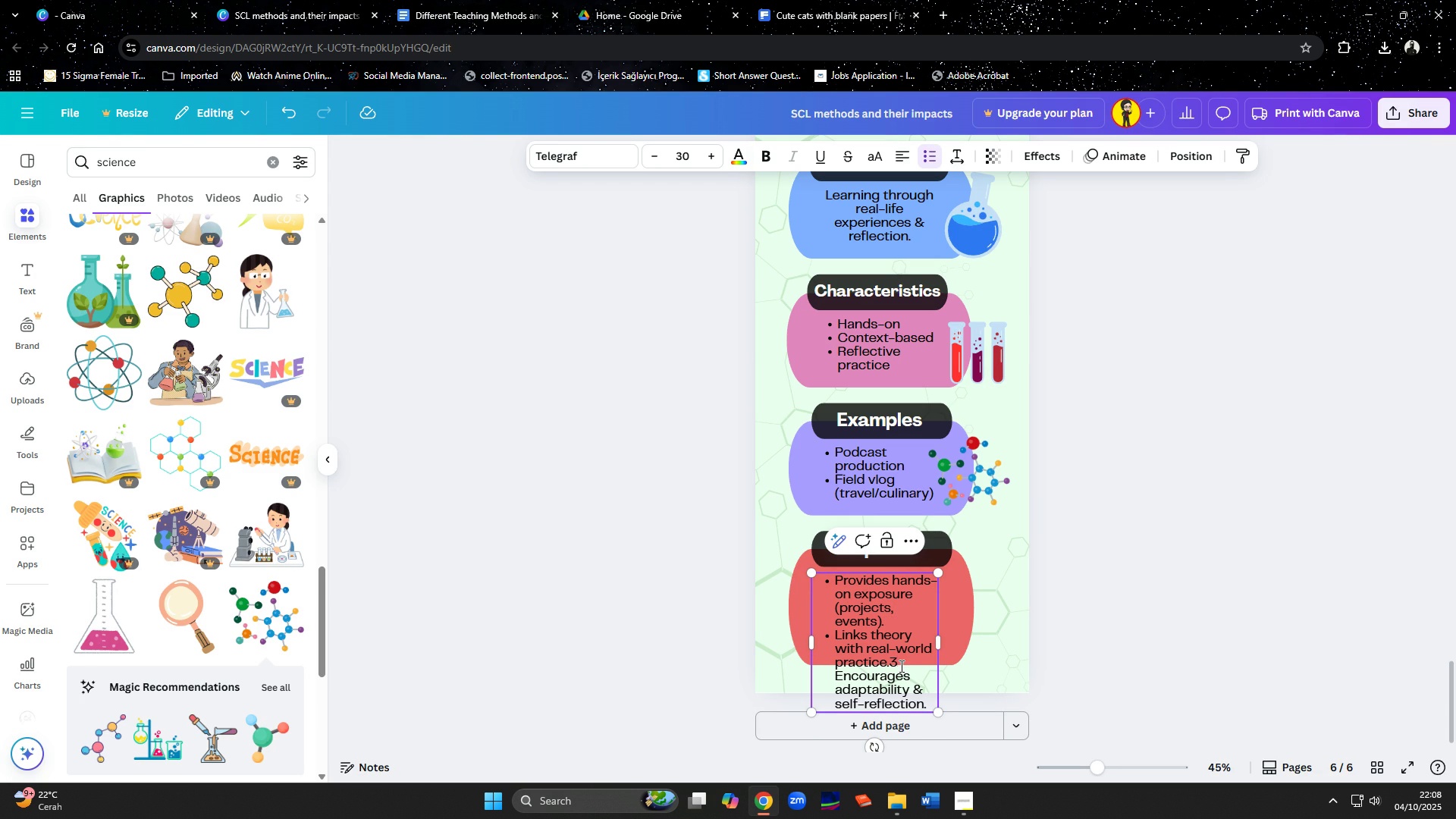 
key(Backspace)
 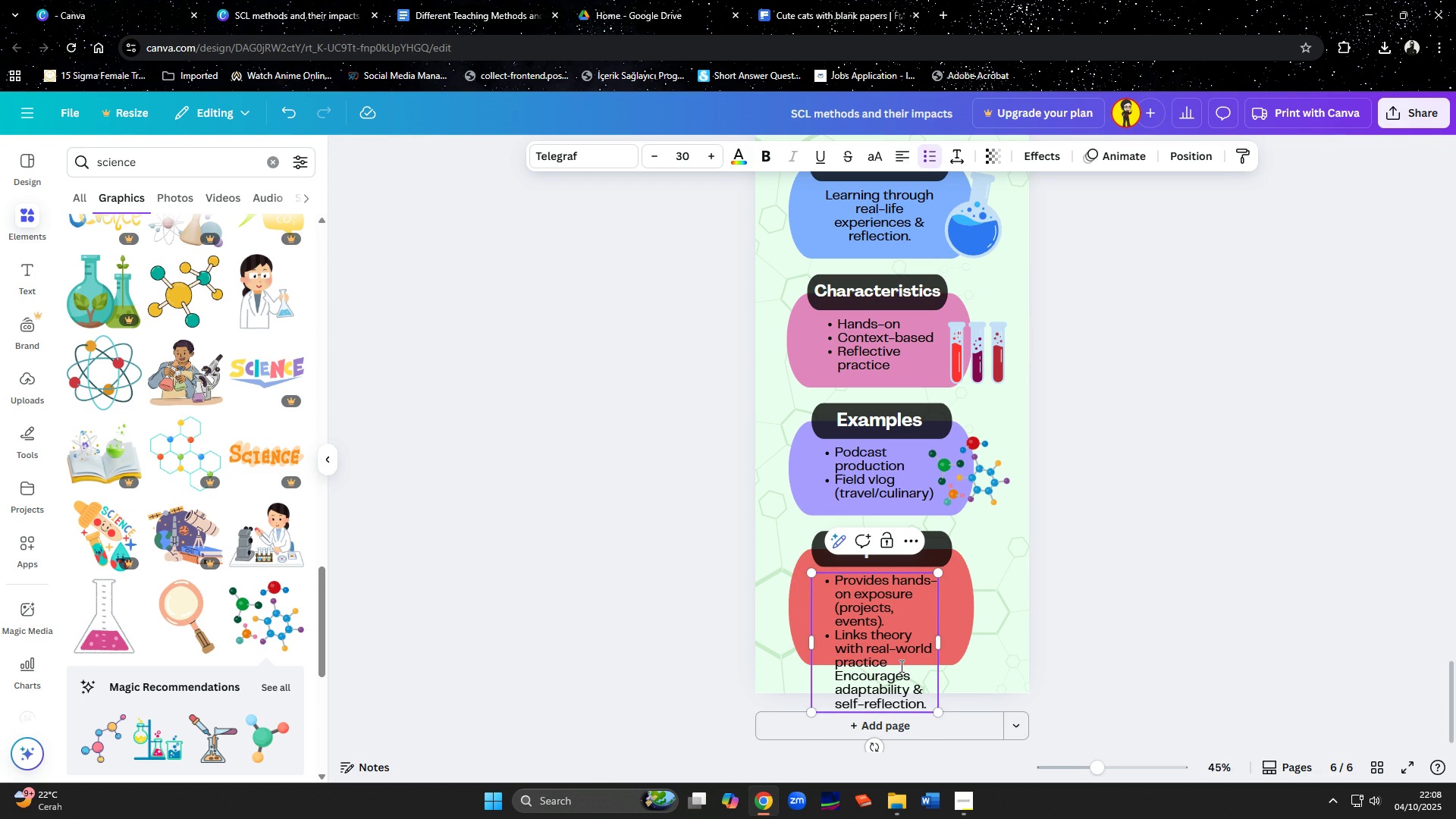 
key(Backspace)
 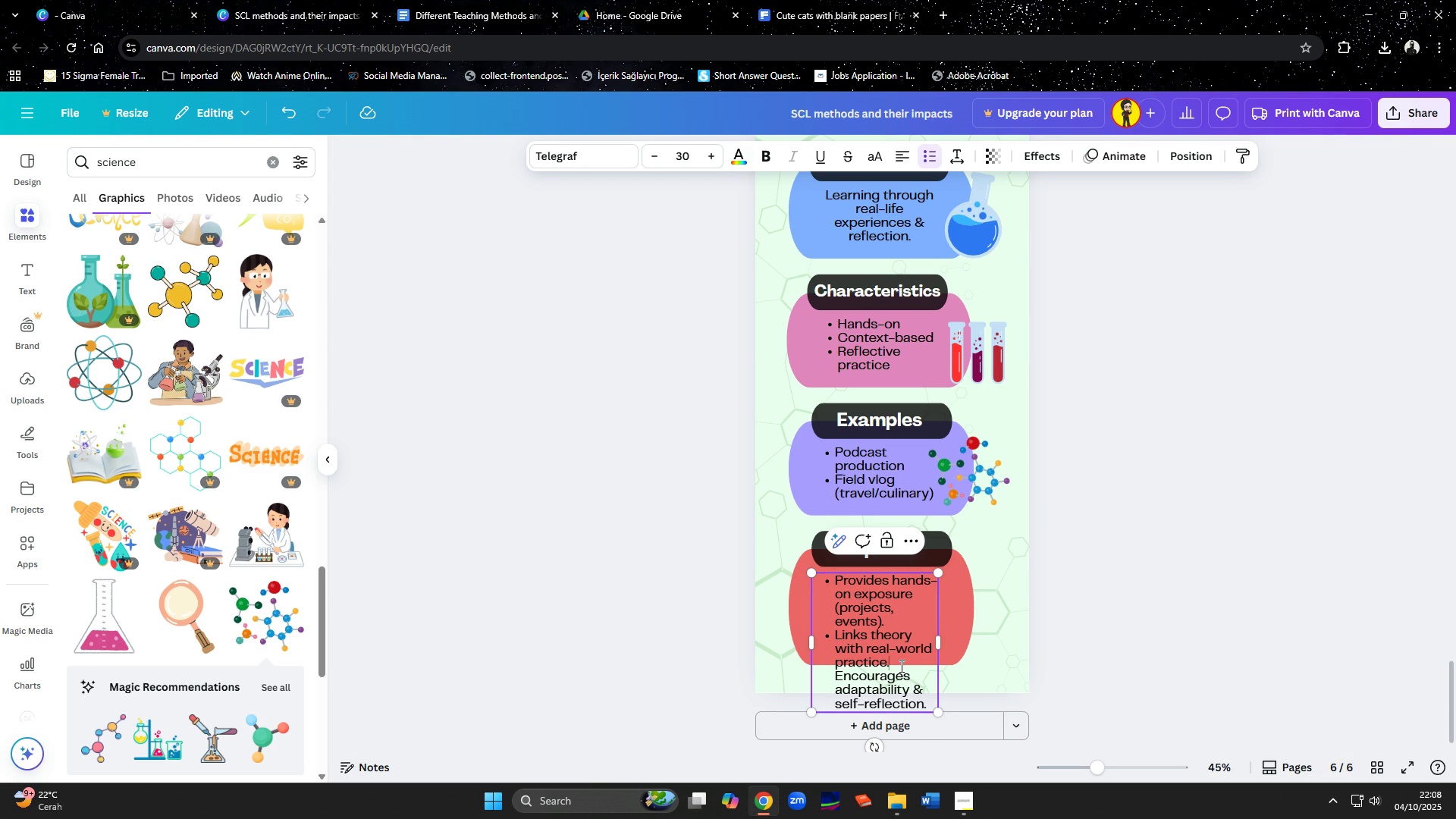 
key(Period)
 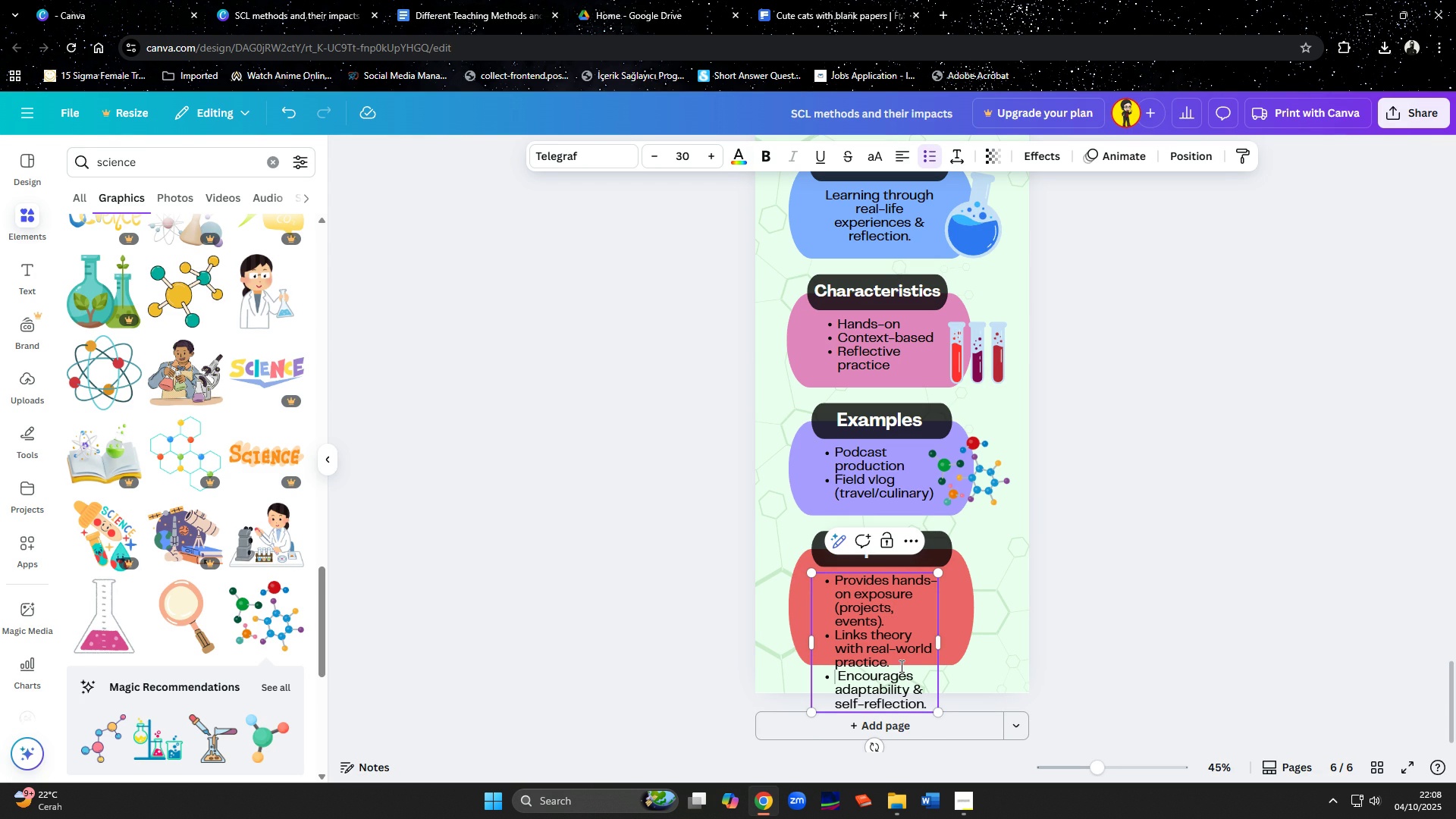 
key(Enter)
 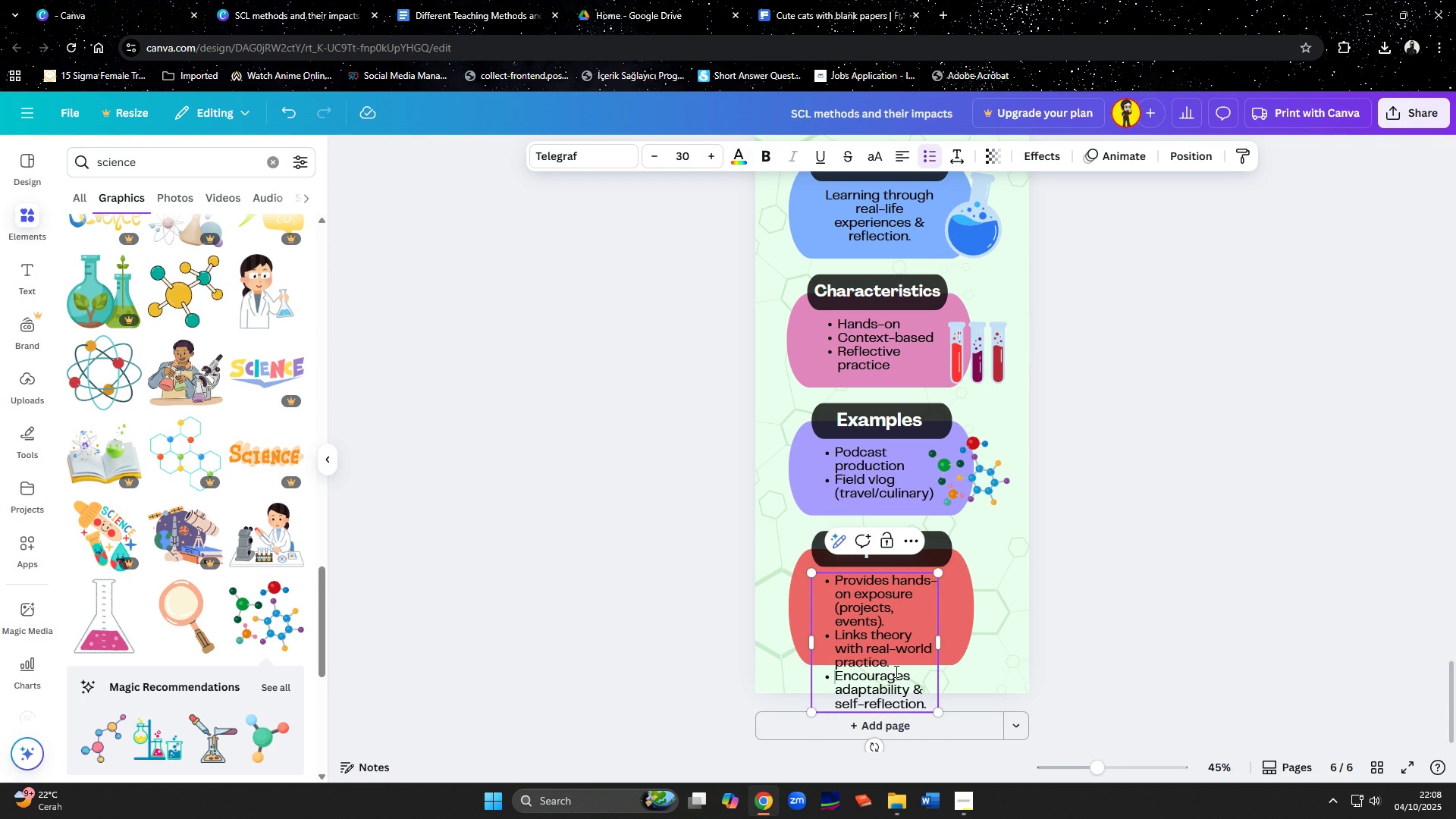 
key(Delete)
 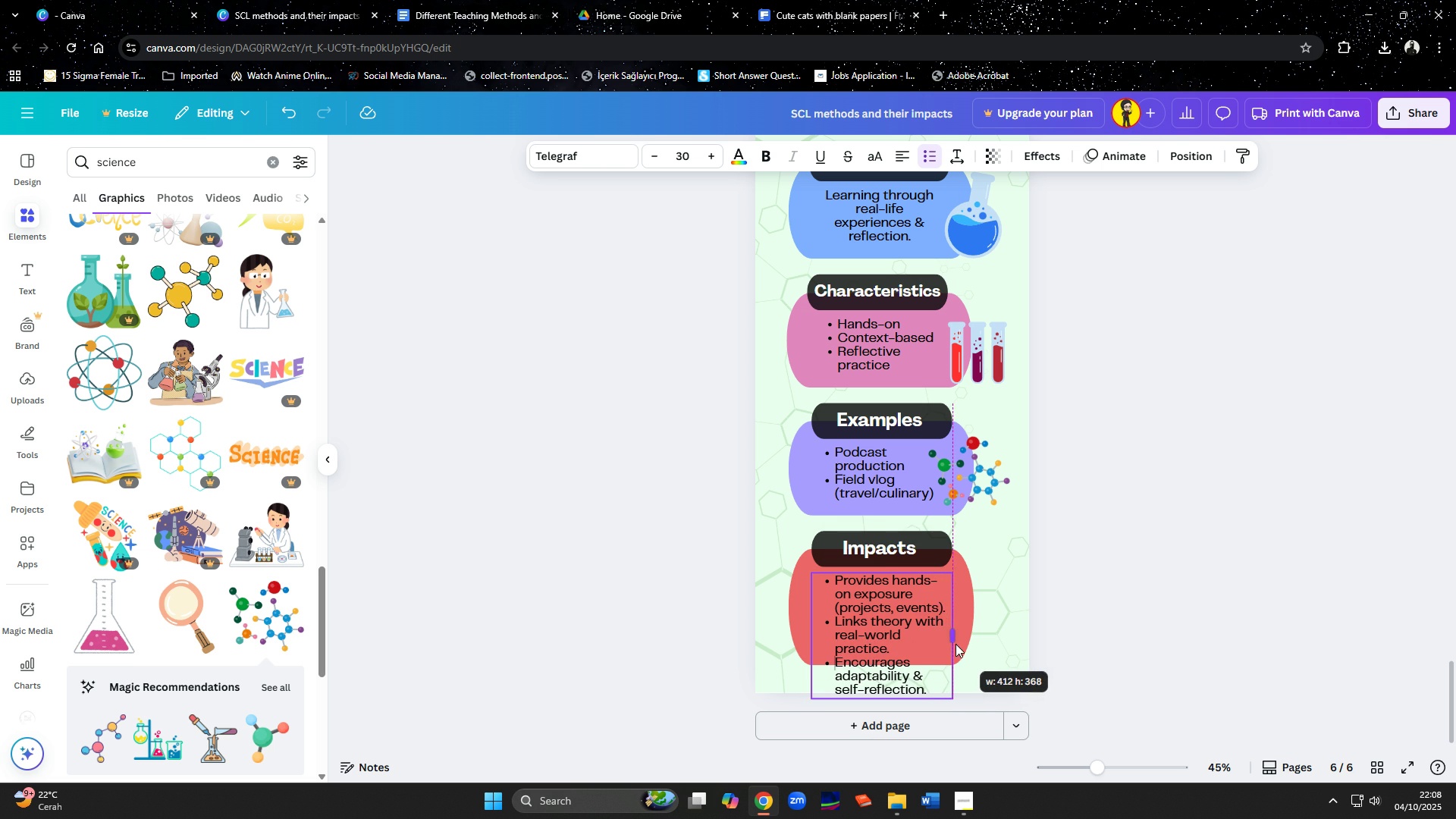 
mouse_move([828, 640])
 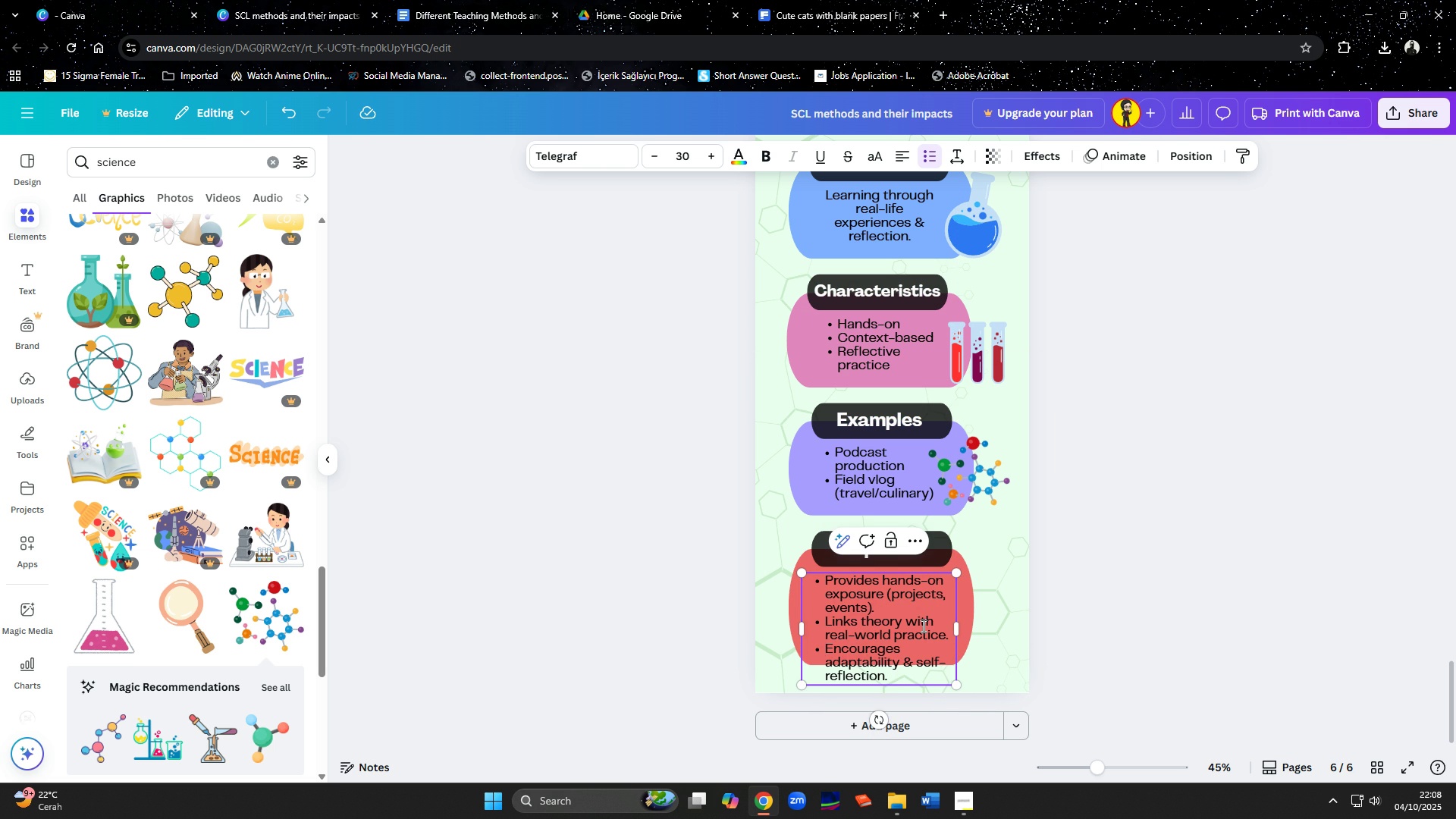 
left_click([921, 626])
 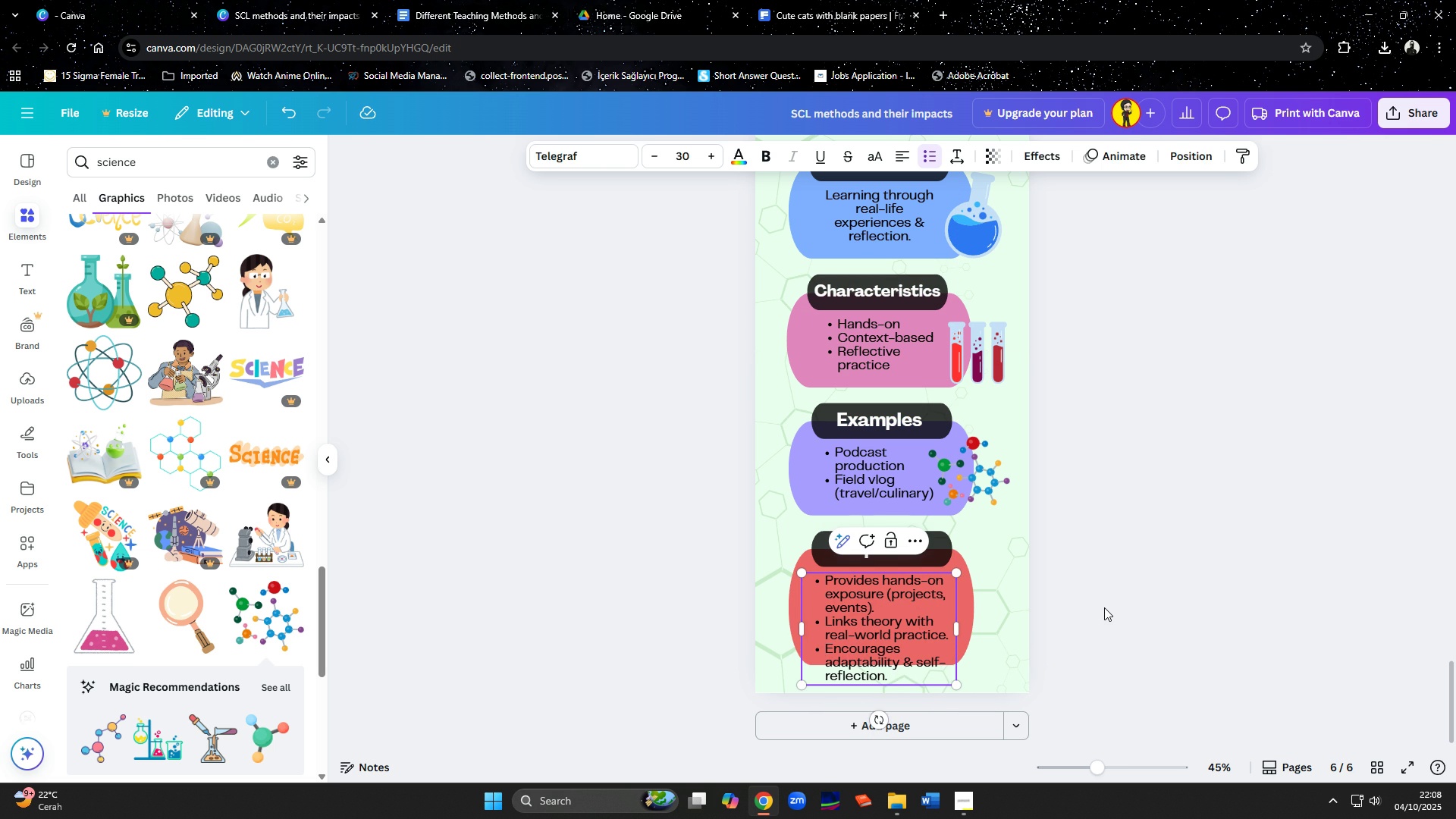 
left_click([1104, 607])
 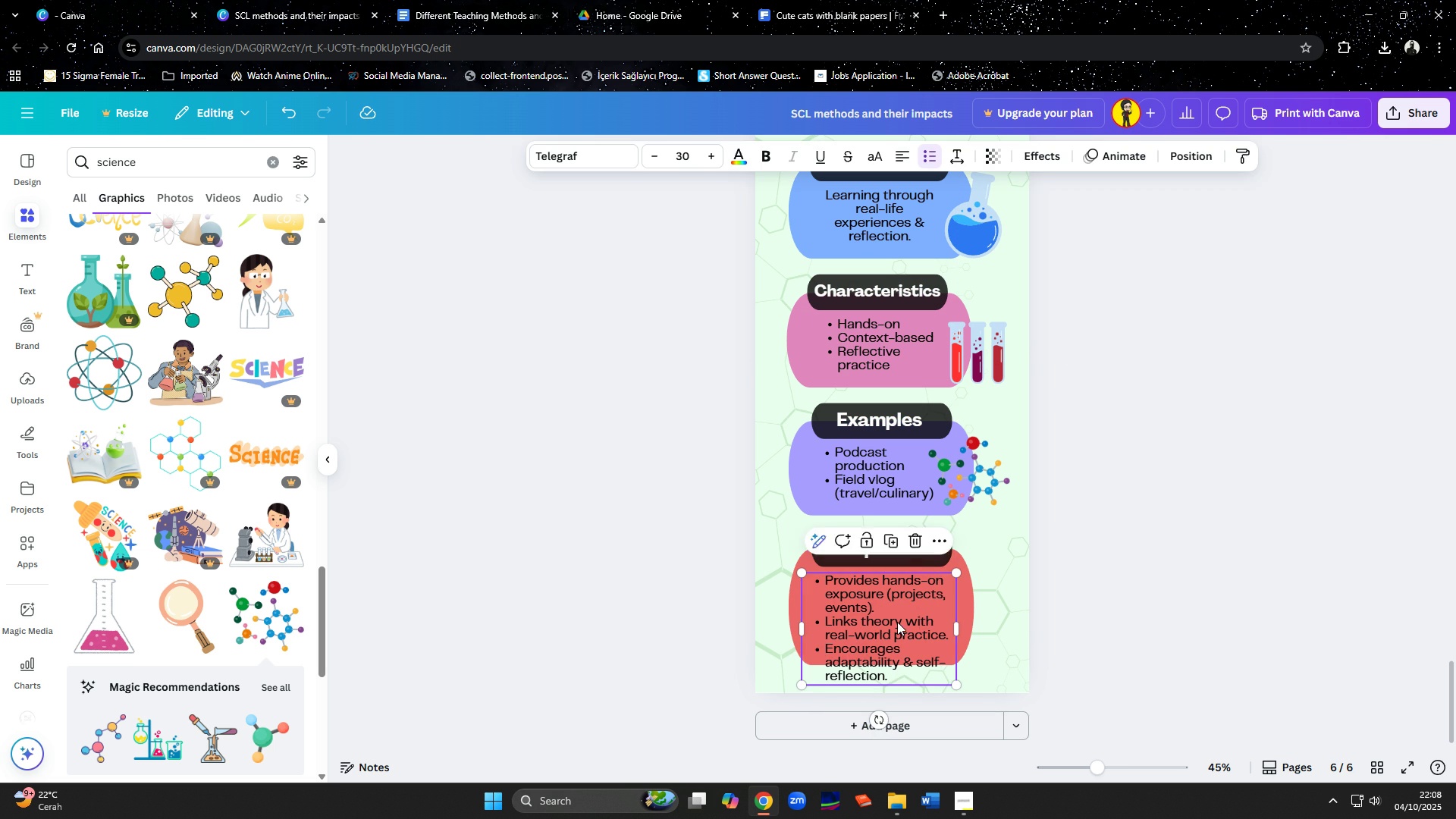 
double_click([897, 622])